 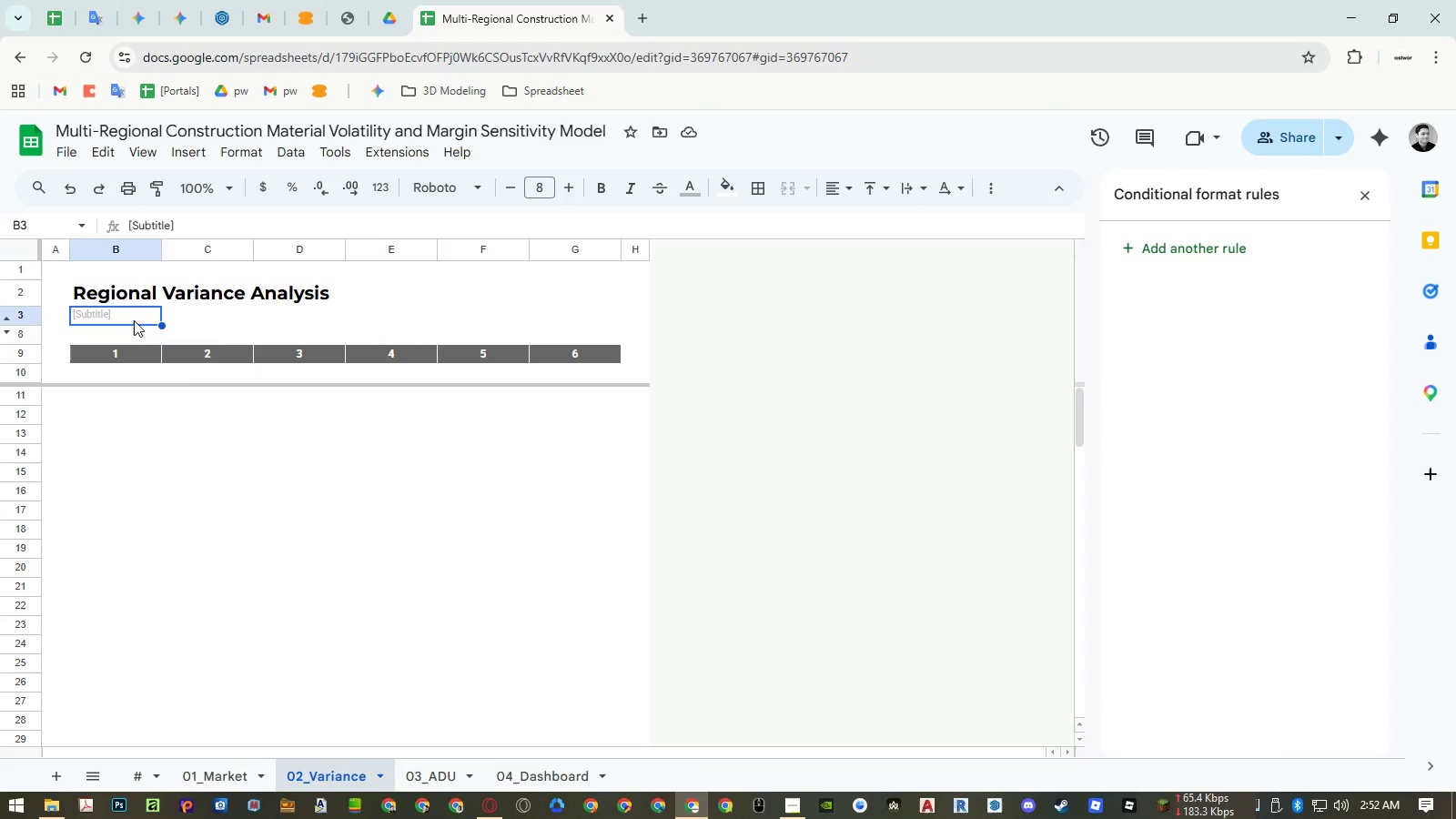 
key(Control+ControlLeft)
 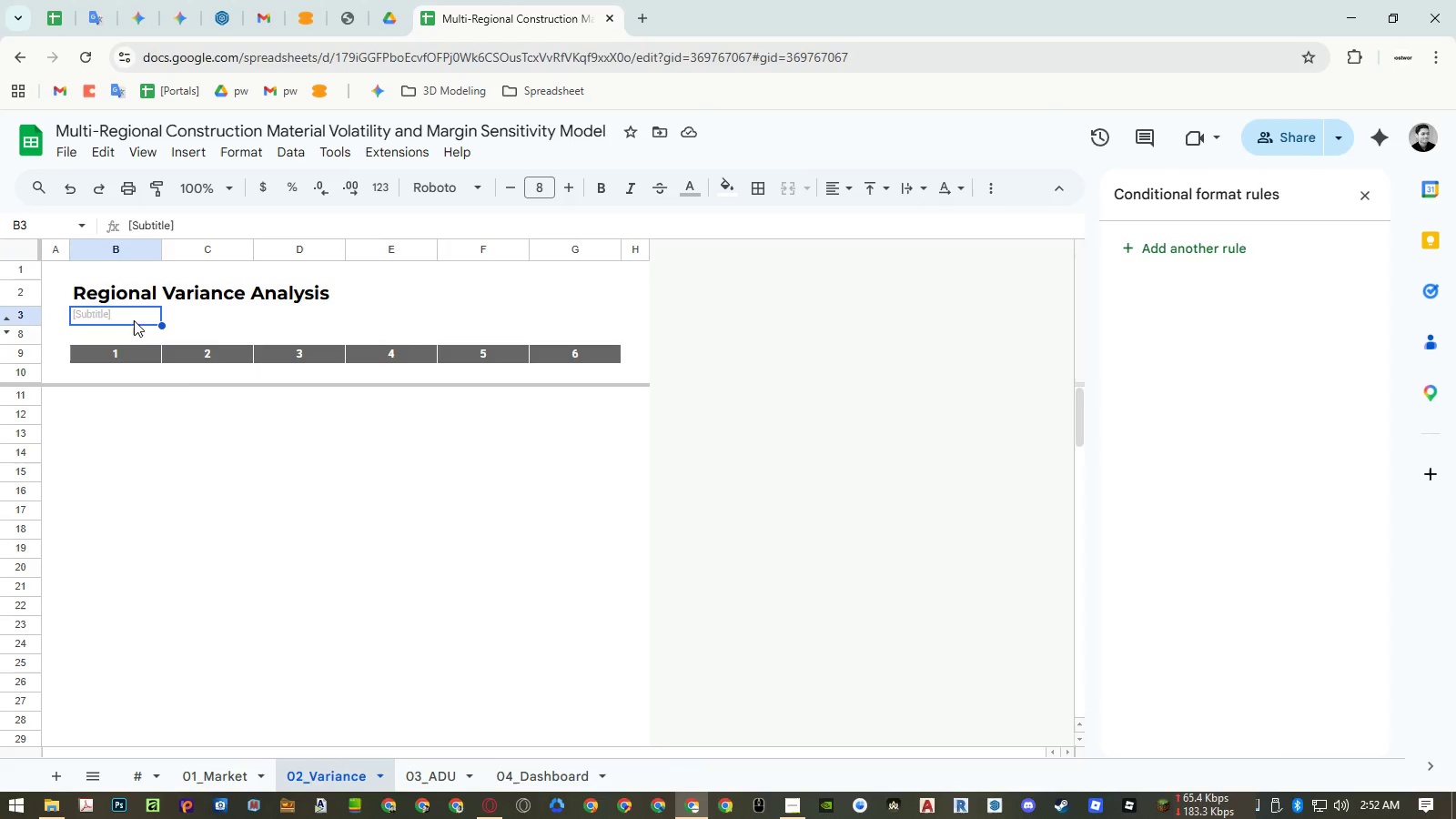 
key(Control+Shift+ShiftLeft)
 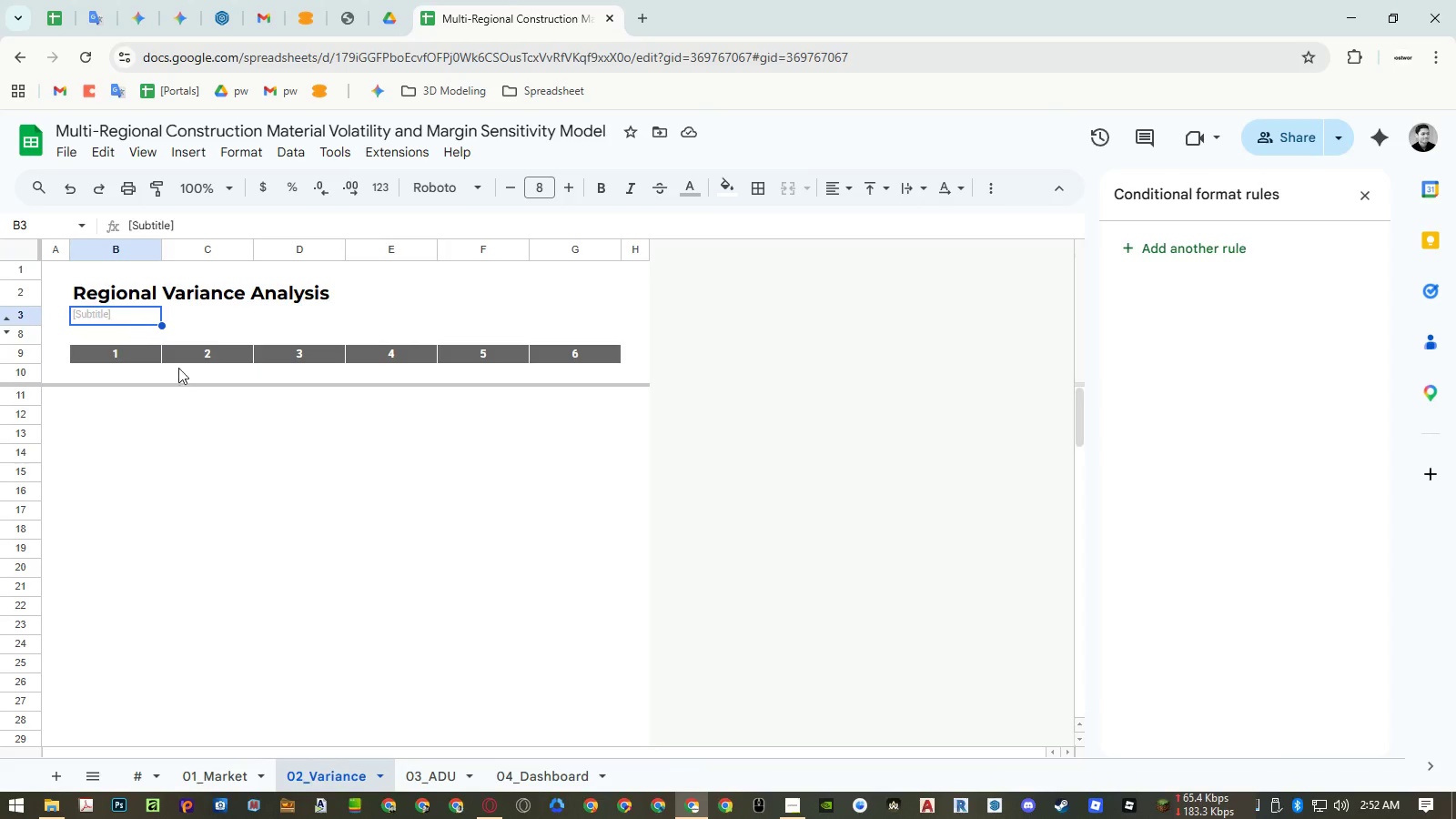 
key(Control+Shift+V)
 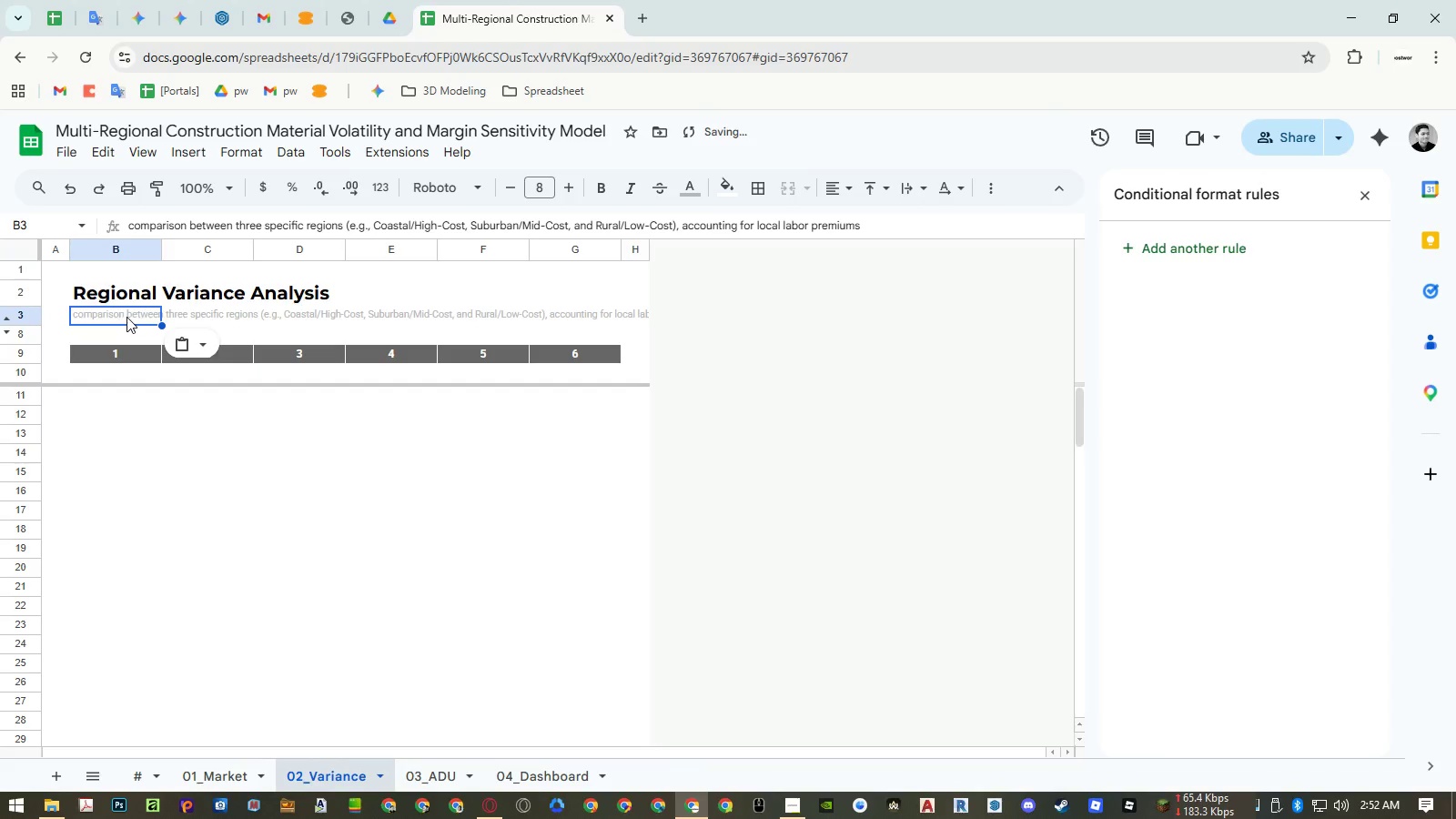 
double_click([125, 315])
 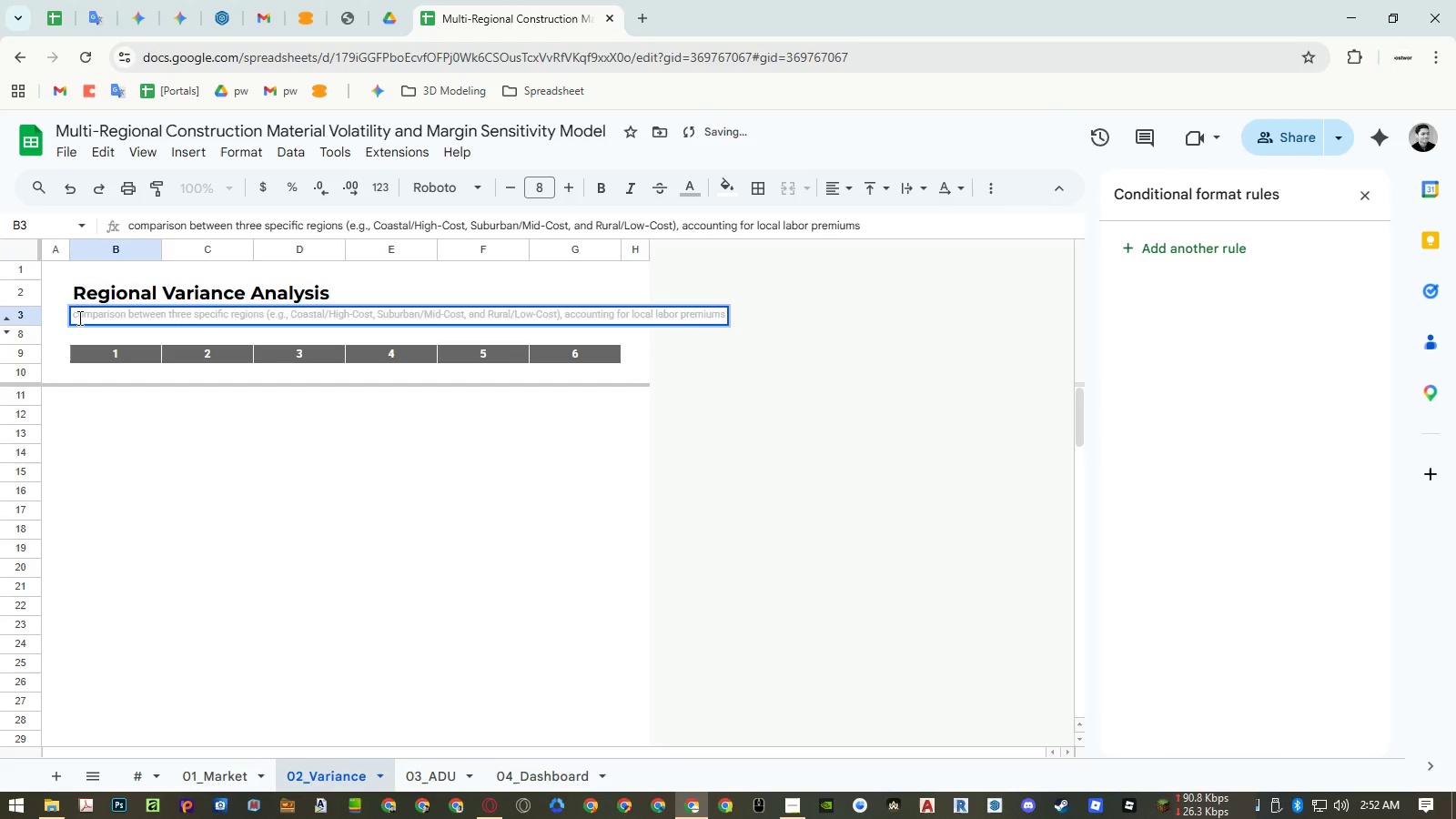 
left_click_drag(start_coordinate=[78, 318], to_coordinate=[59, 320])
 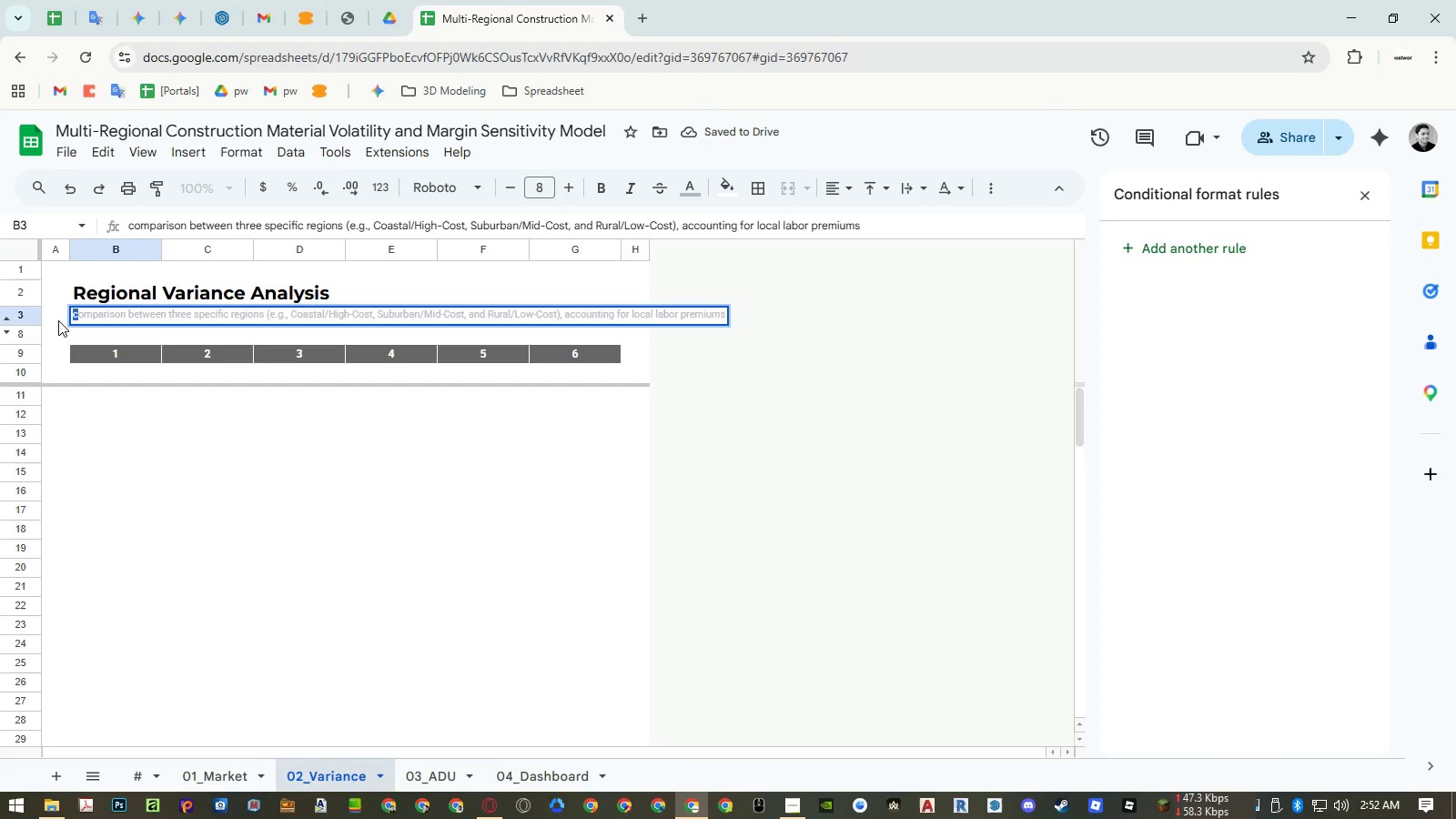 
key(Shift+C)
 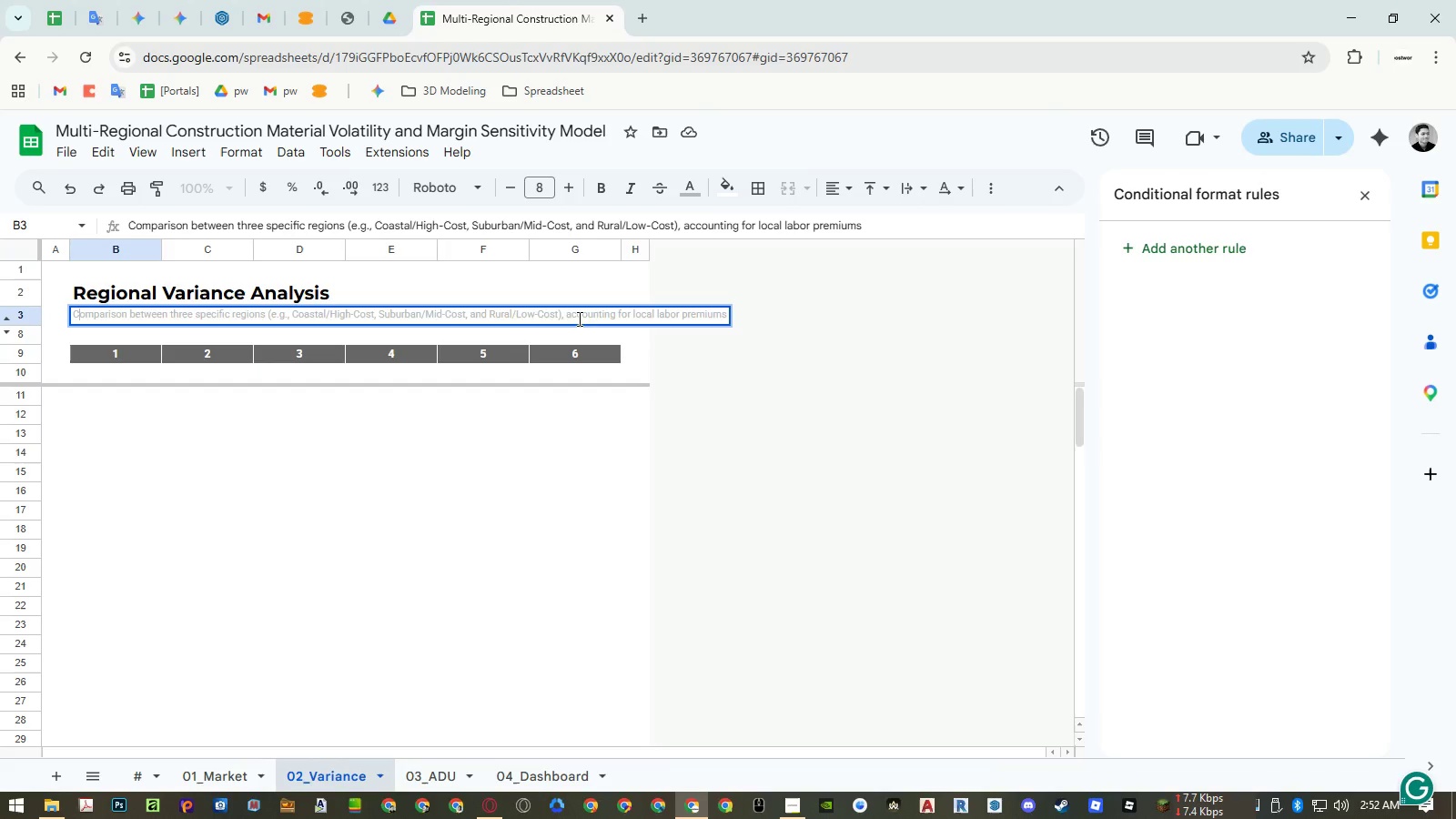 
left_click_drag(start_coordinate=[560, 314], to_coordinate=[539, 314])
 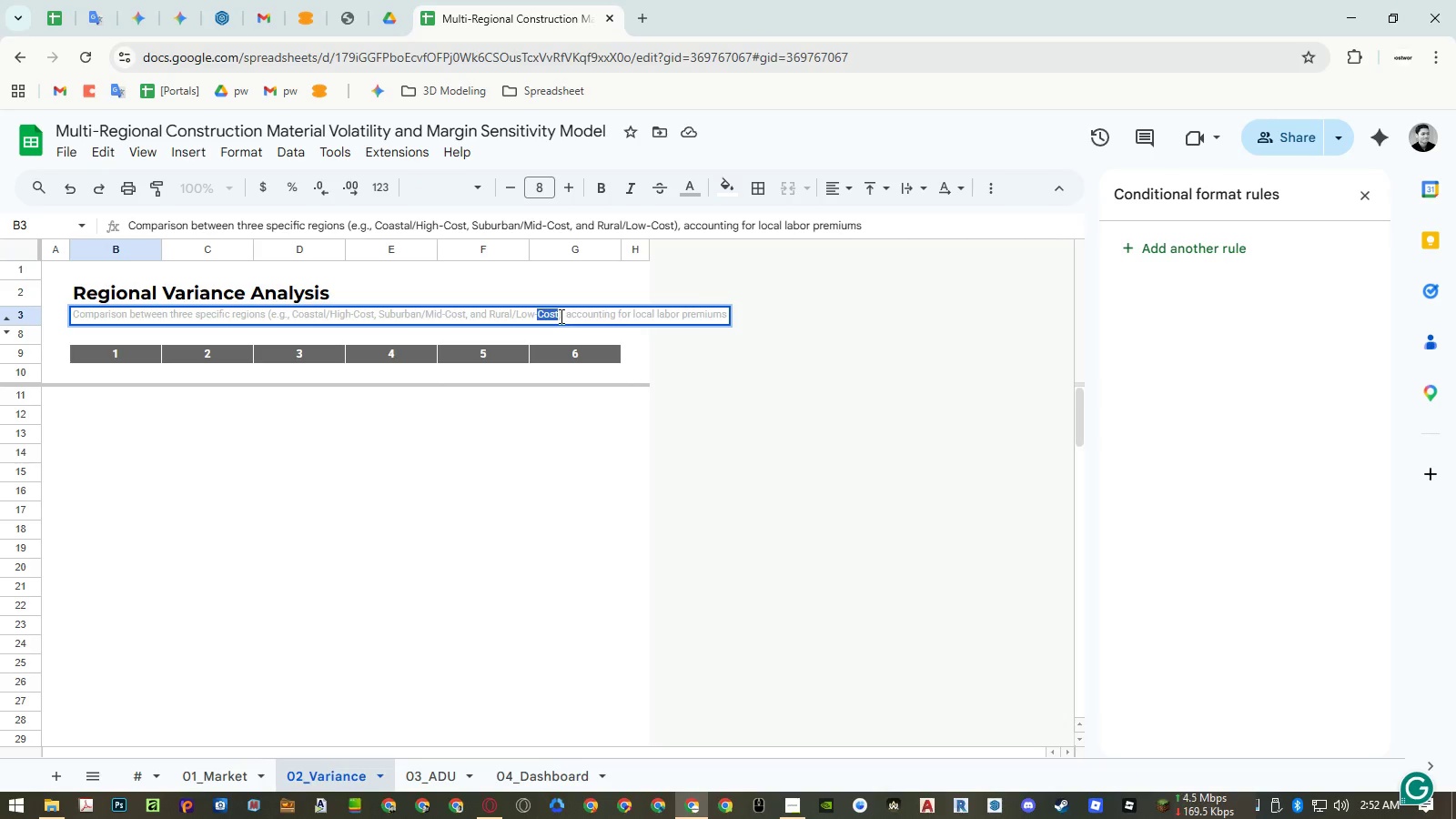 
left_click([560, 316])
 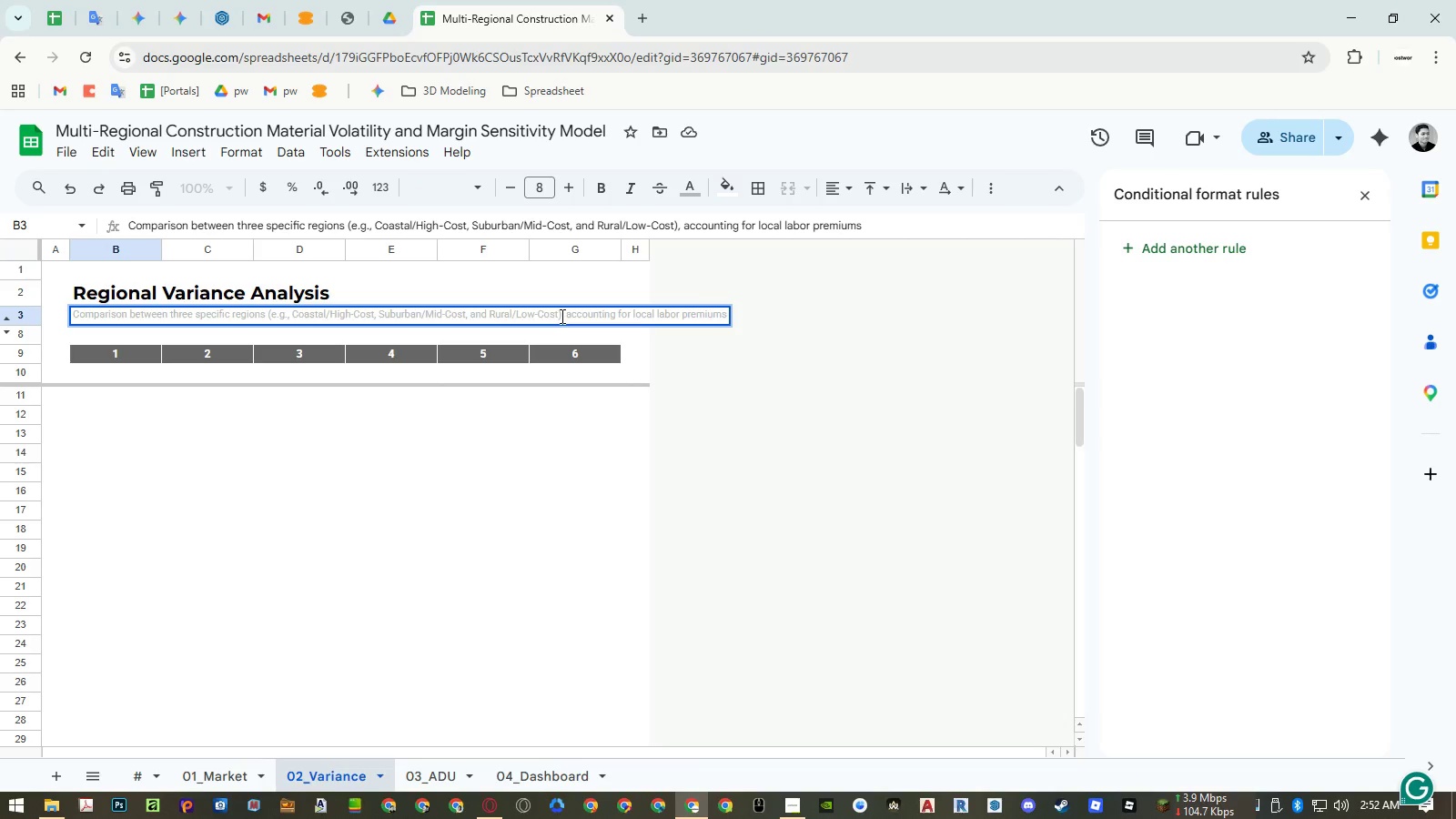 
left_click_drag(start_coordinate=[561, 316], to_coordinate=[266, 313])
 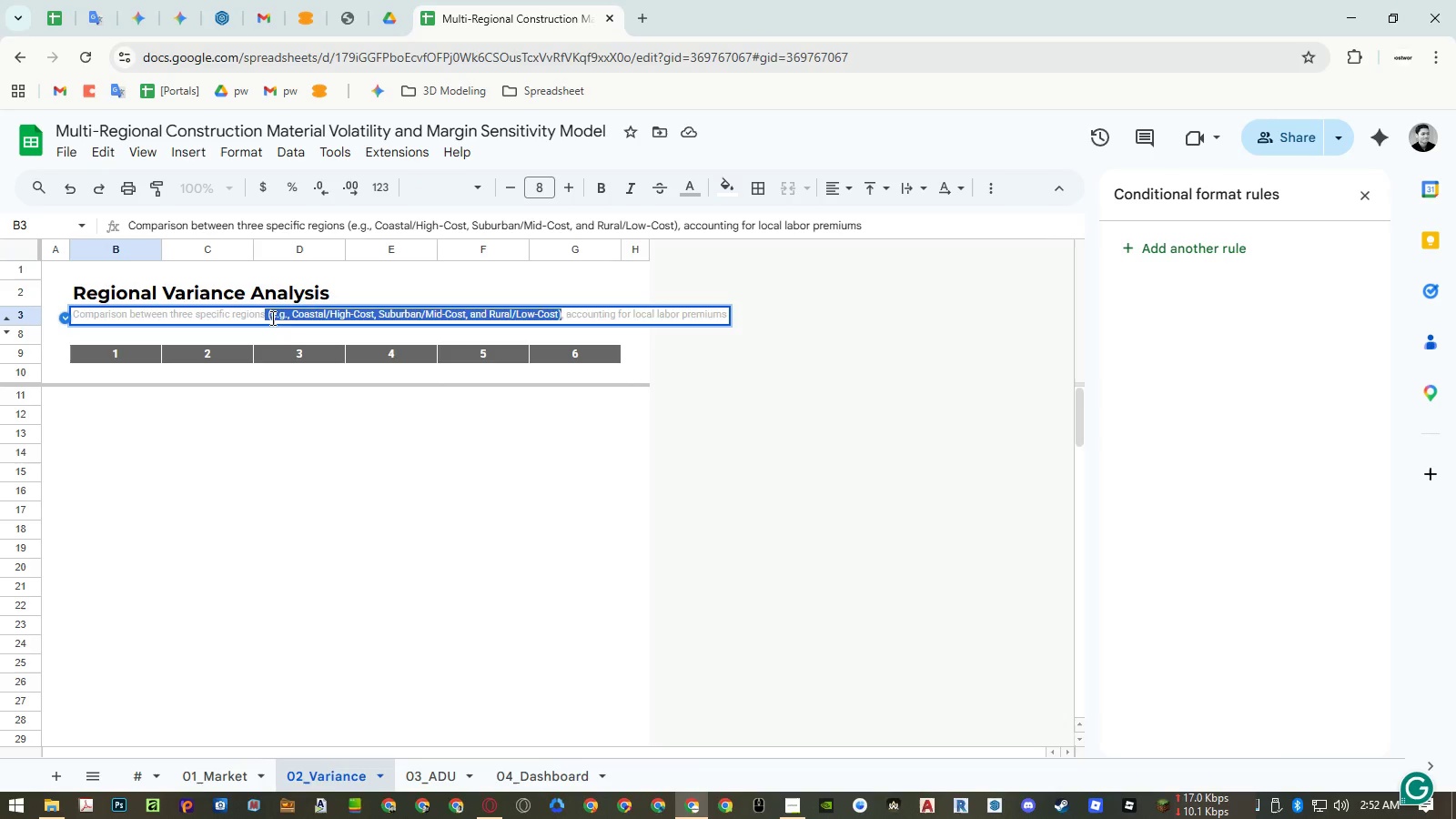 
key(Backspace)
 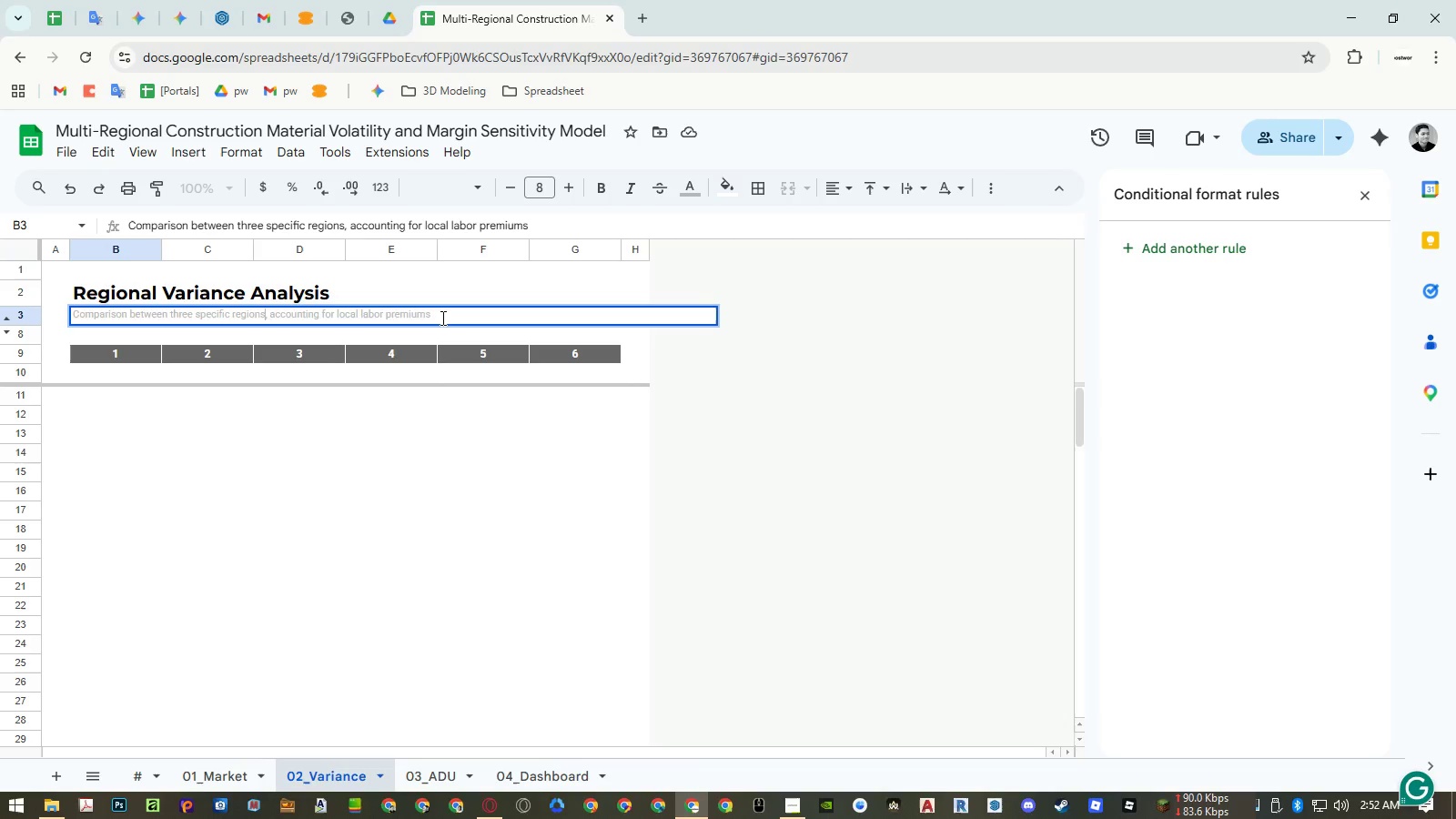 
left_click([445, 316])
 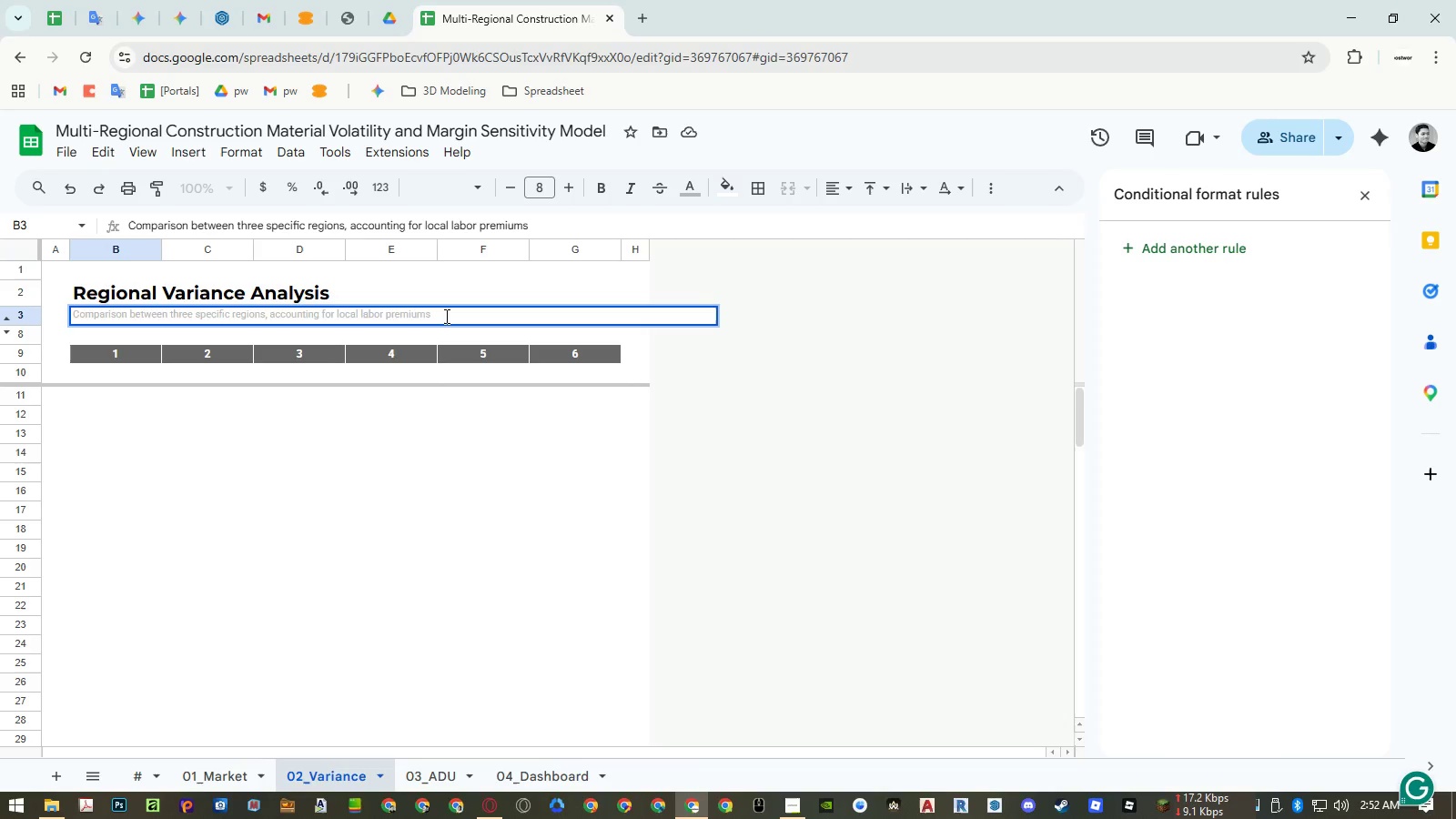 
key(Period)
 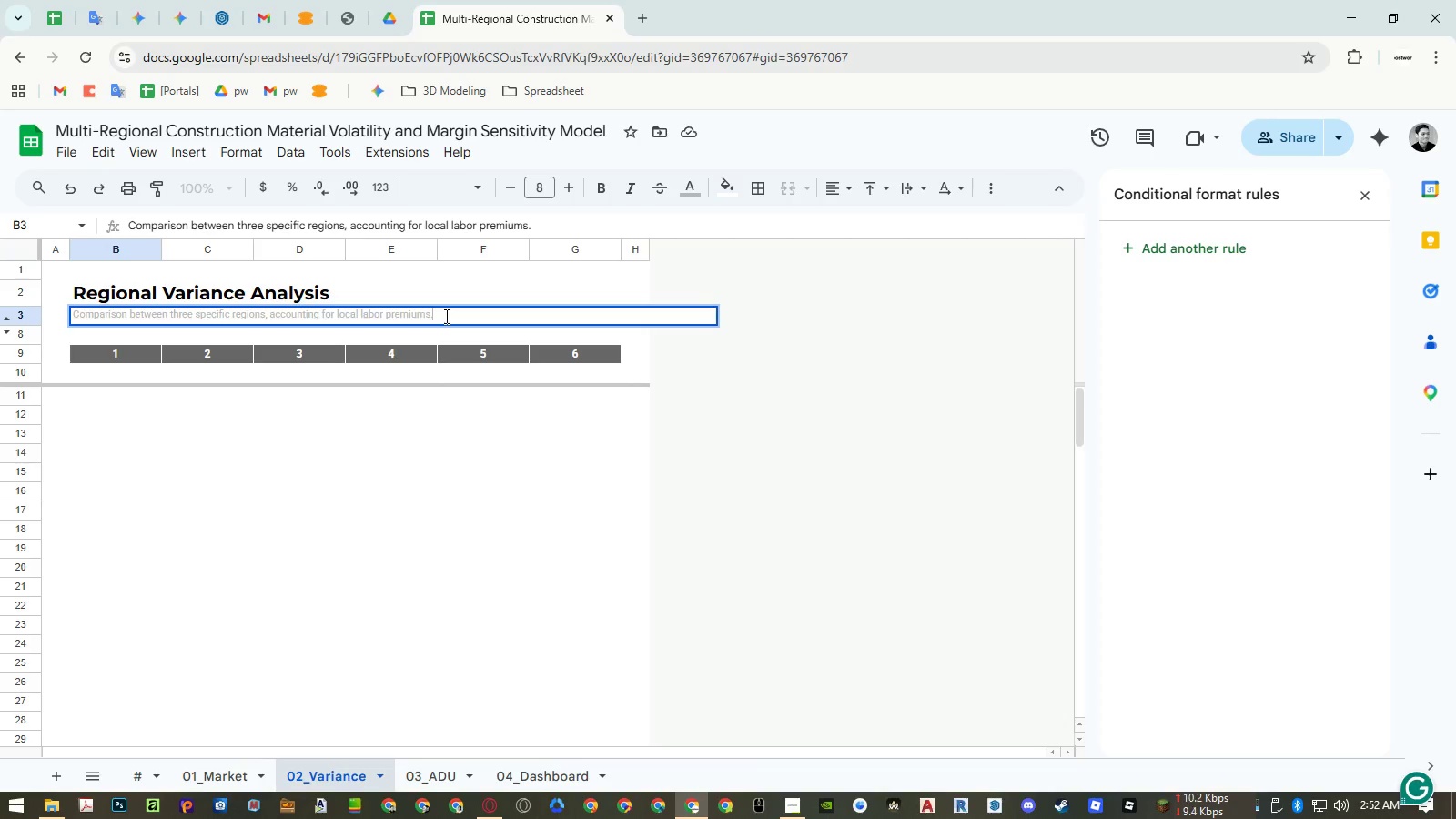 
key(Enter)
 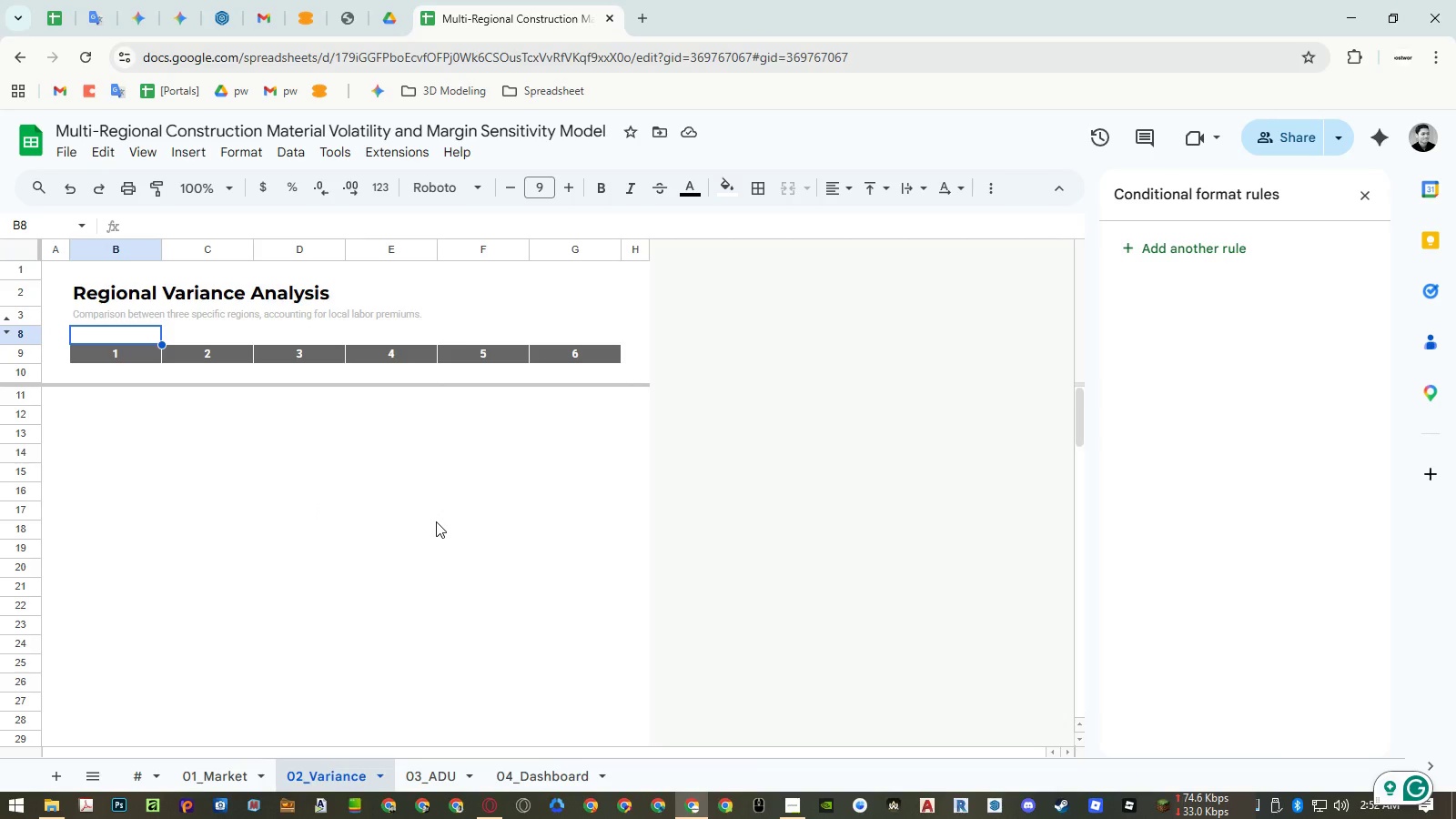 
wait(11.14)
 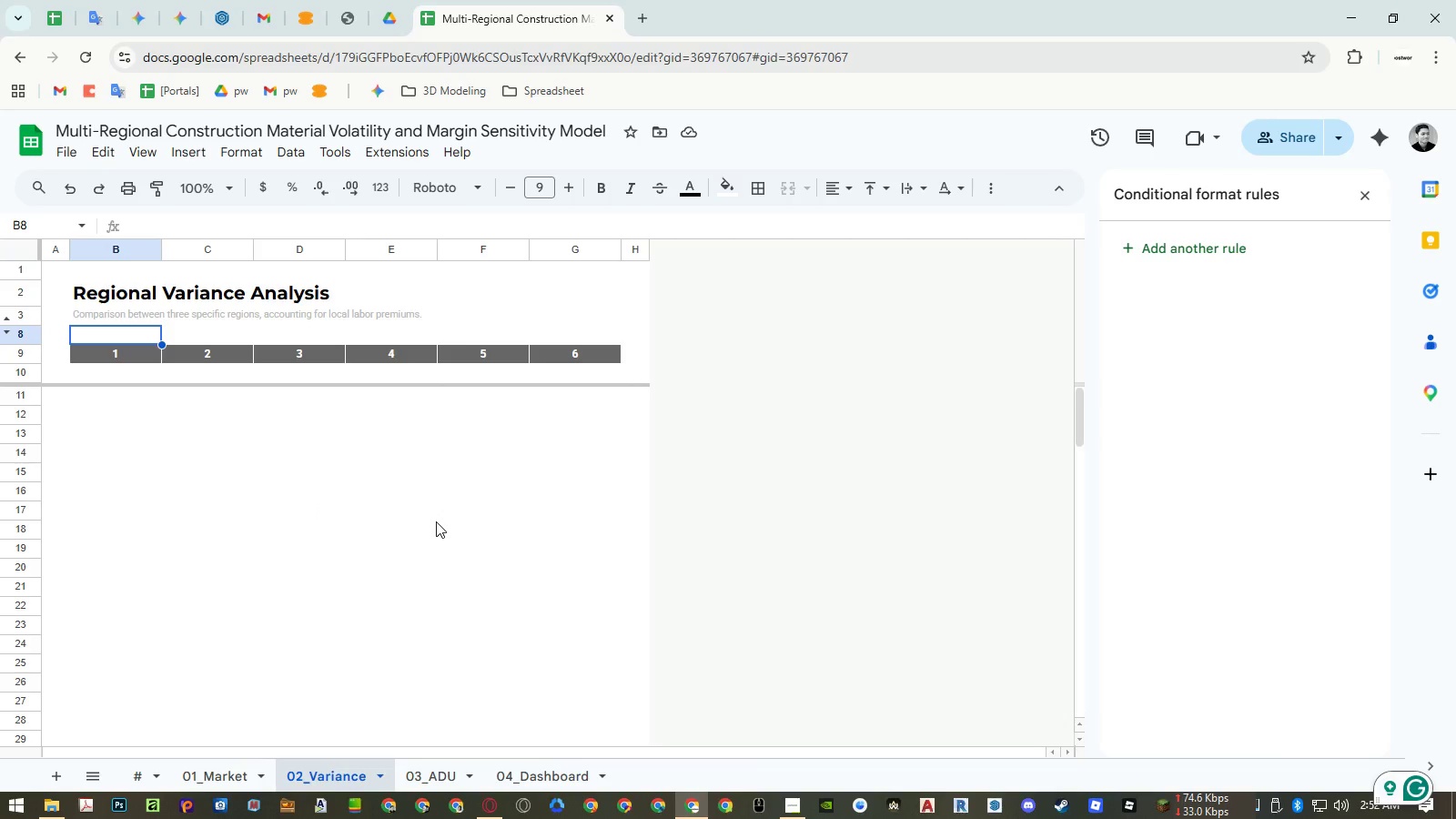 
left_click([456, 771])
 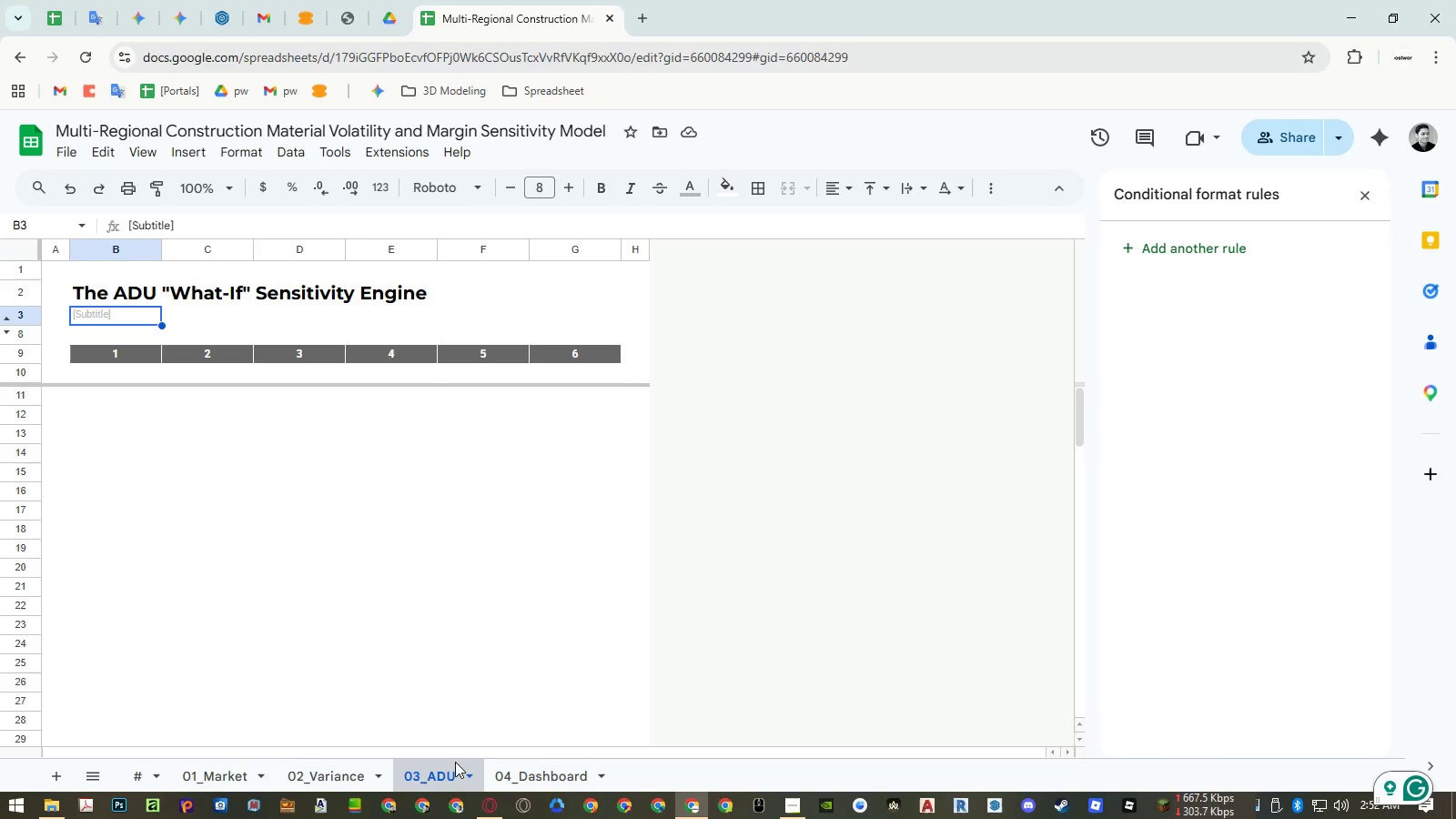 
wait(8.12)
 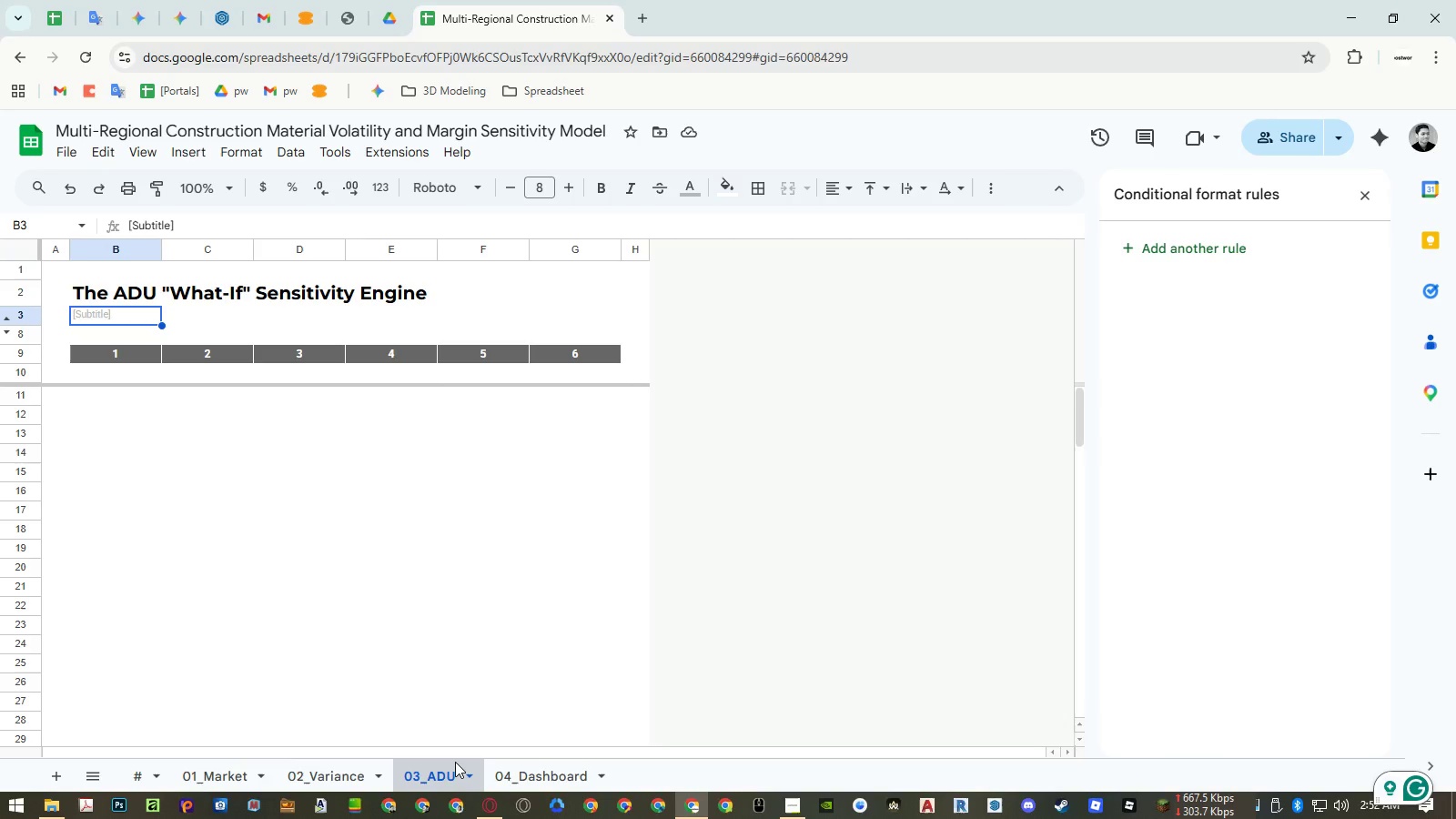 
left_click([799, 811])